 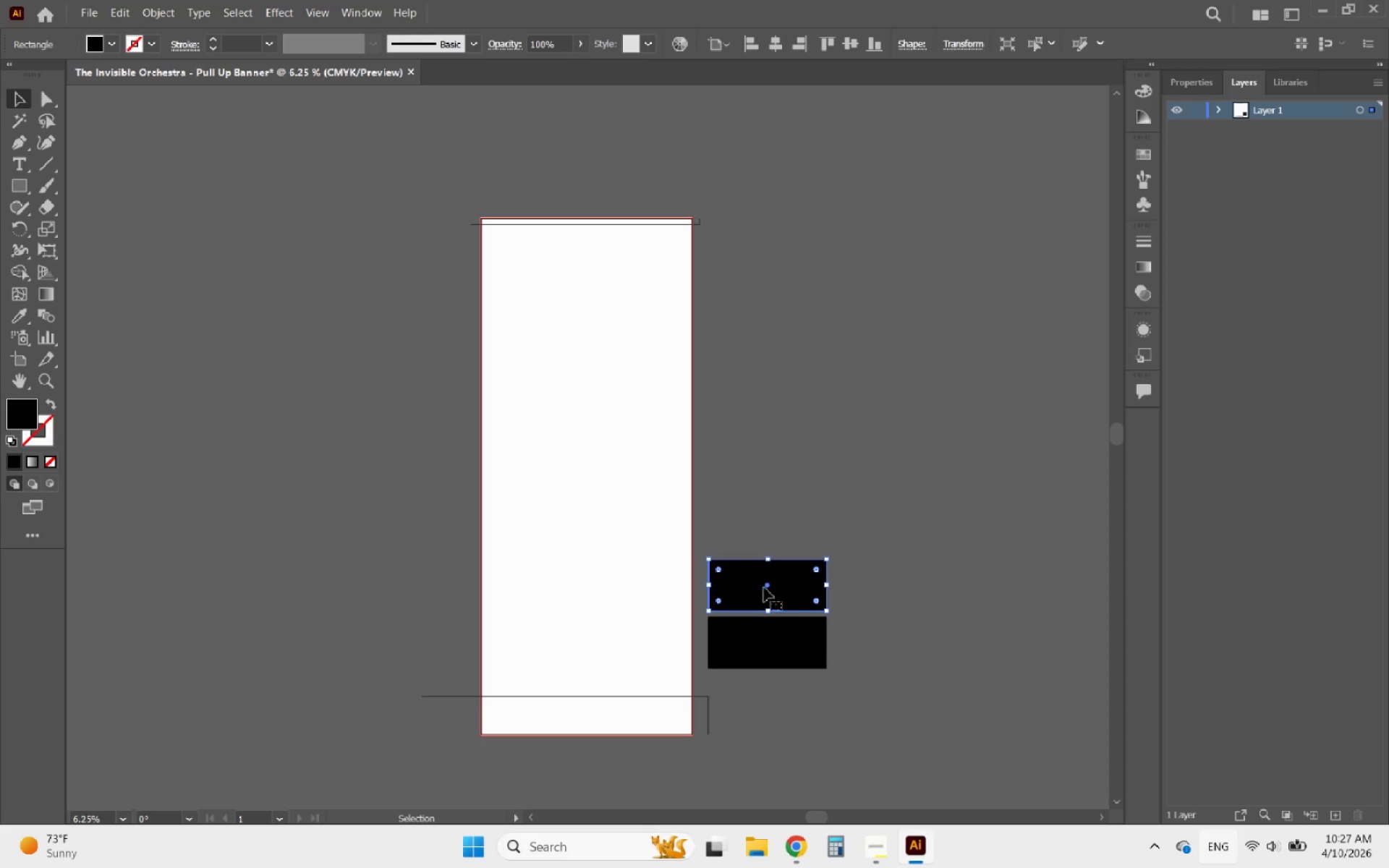 
left_click([1181, 70])
 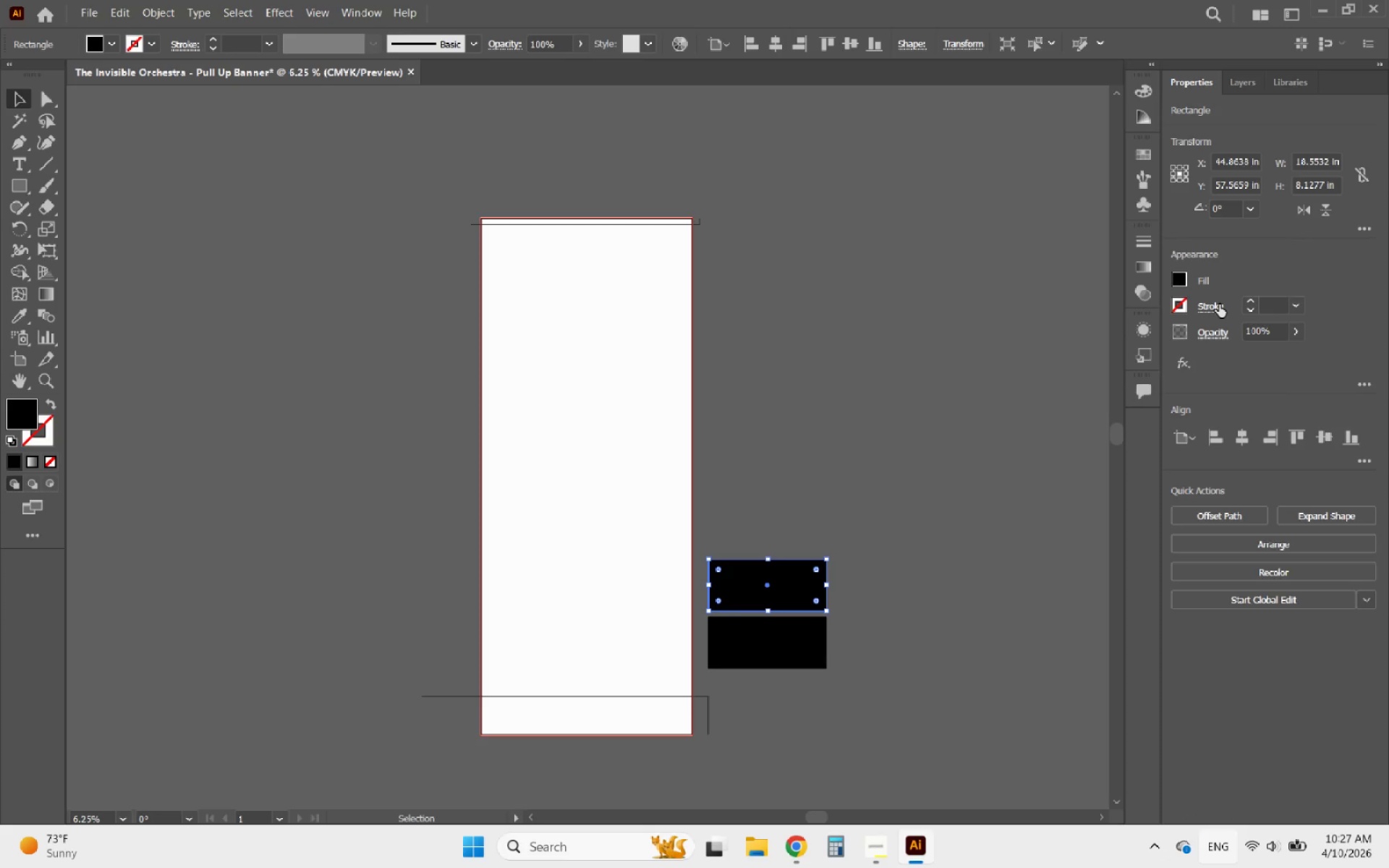 
wait(6.36)
 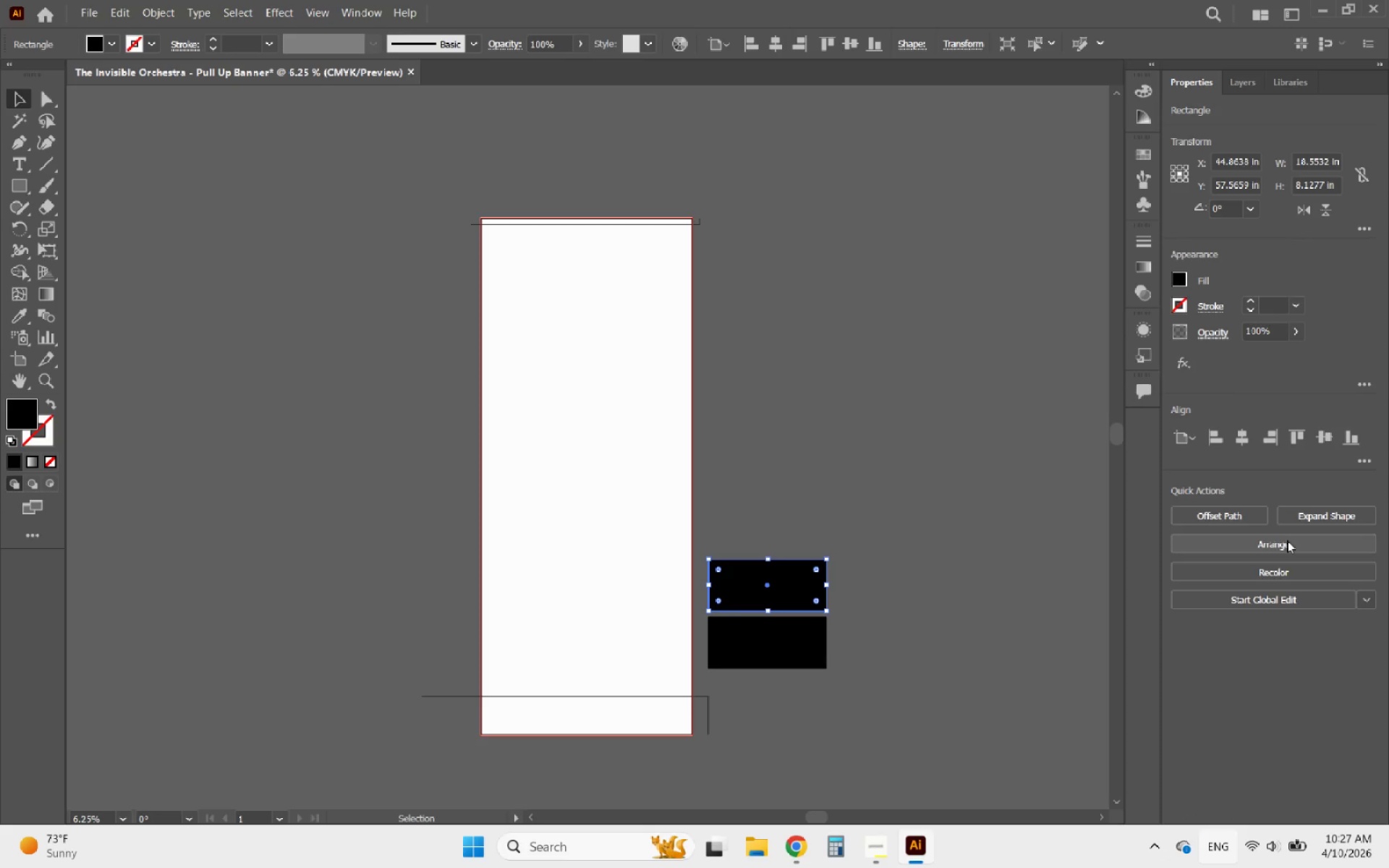 
left_click([1178, 284])
 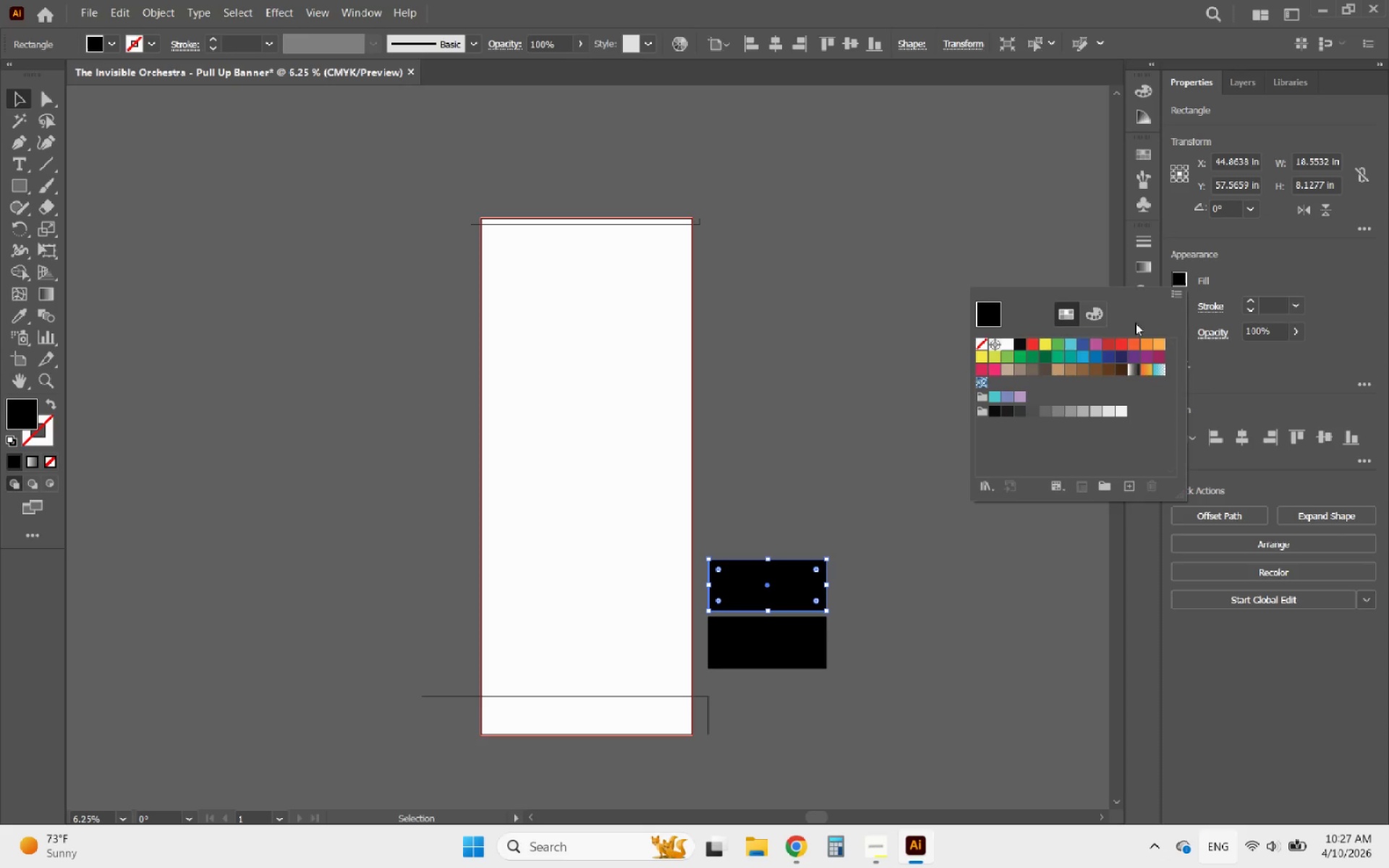 
left_click([1095, 312])
 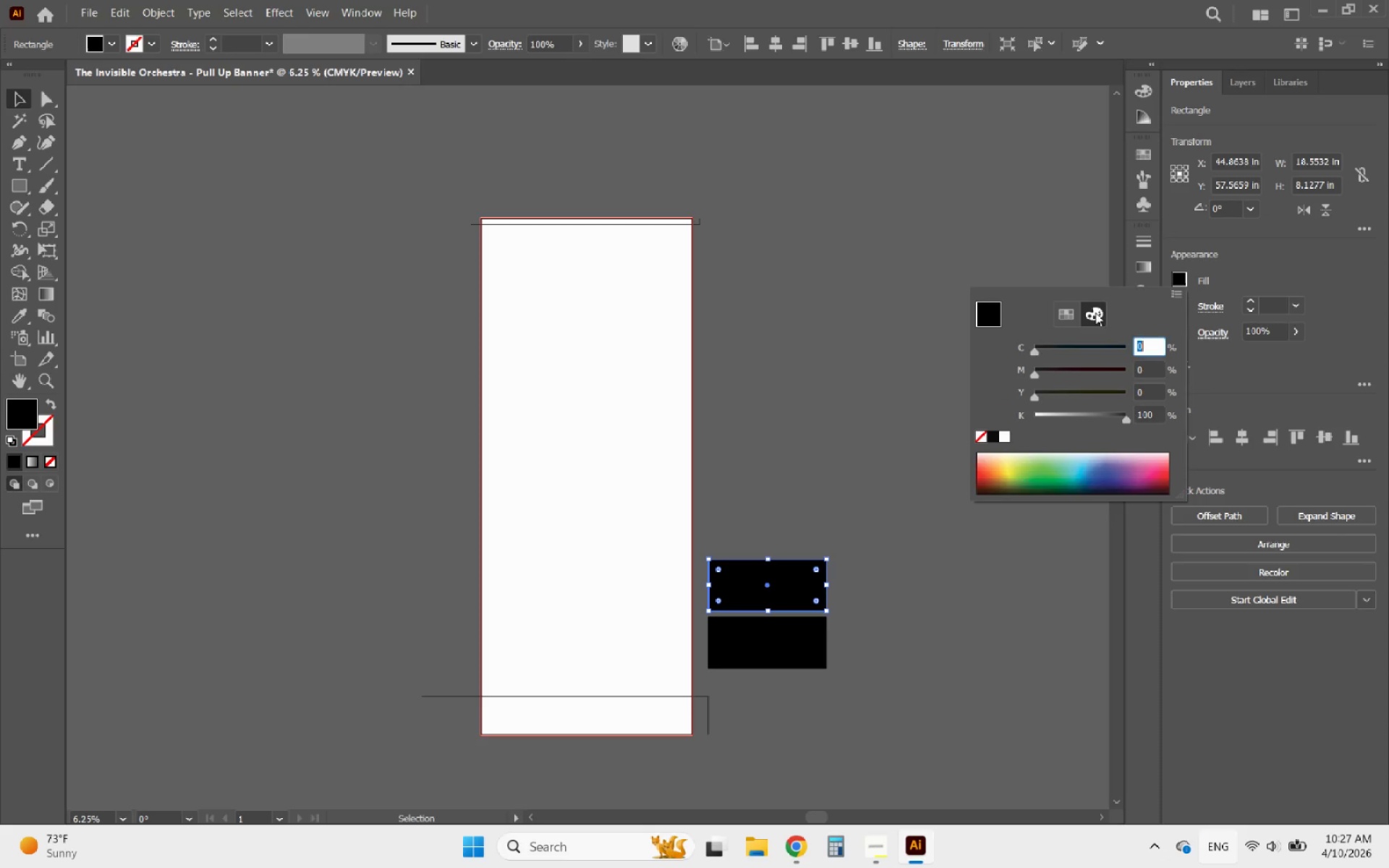 
key(Control+ControlLeft)
 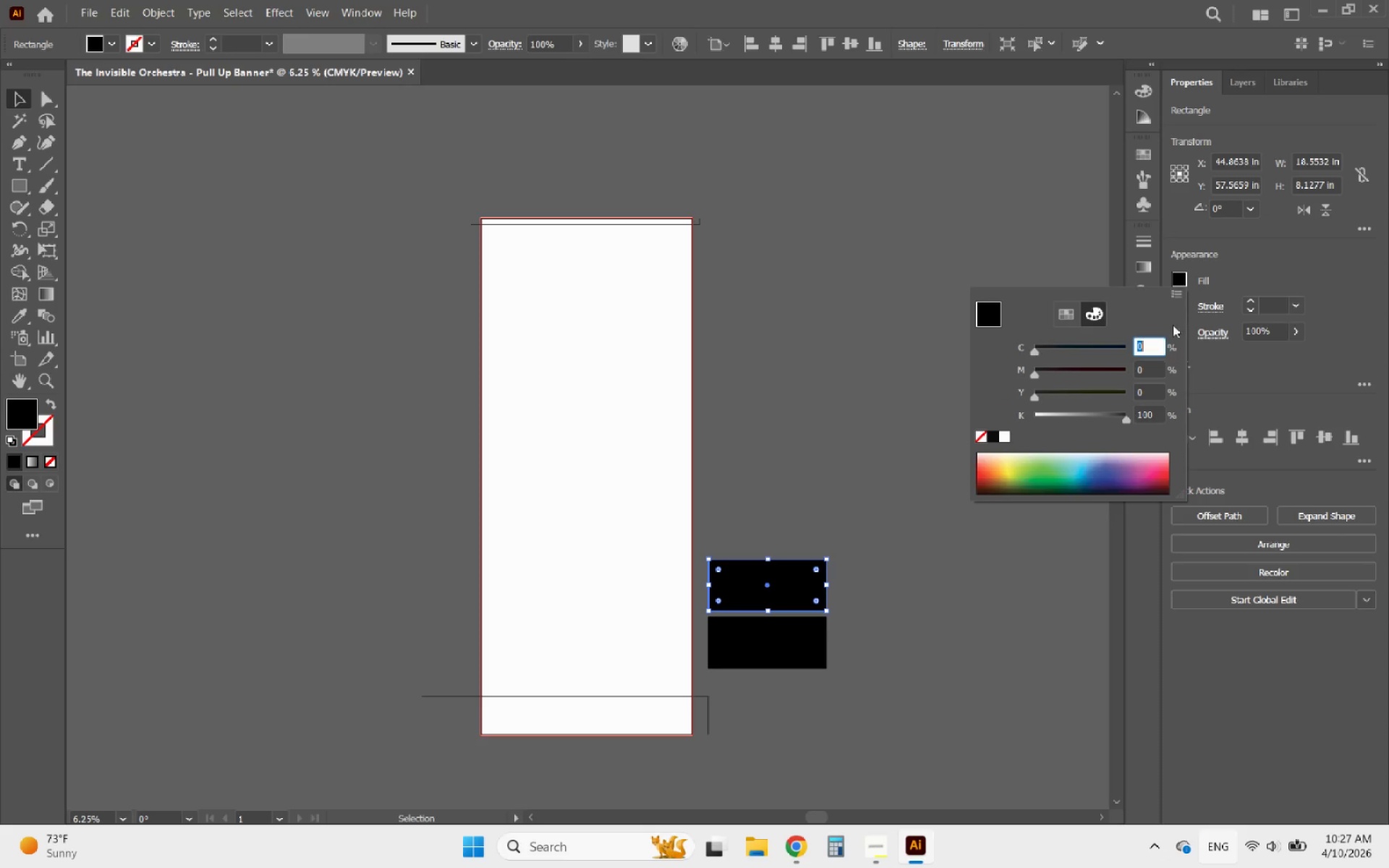 
left_click([1178, 299])
 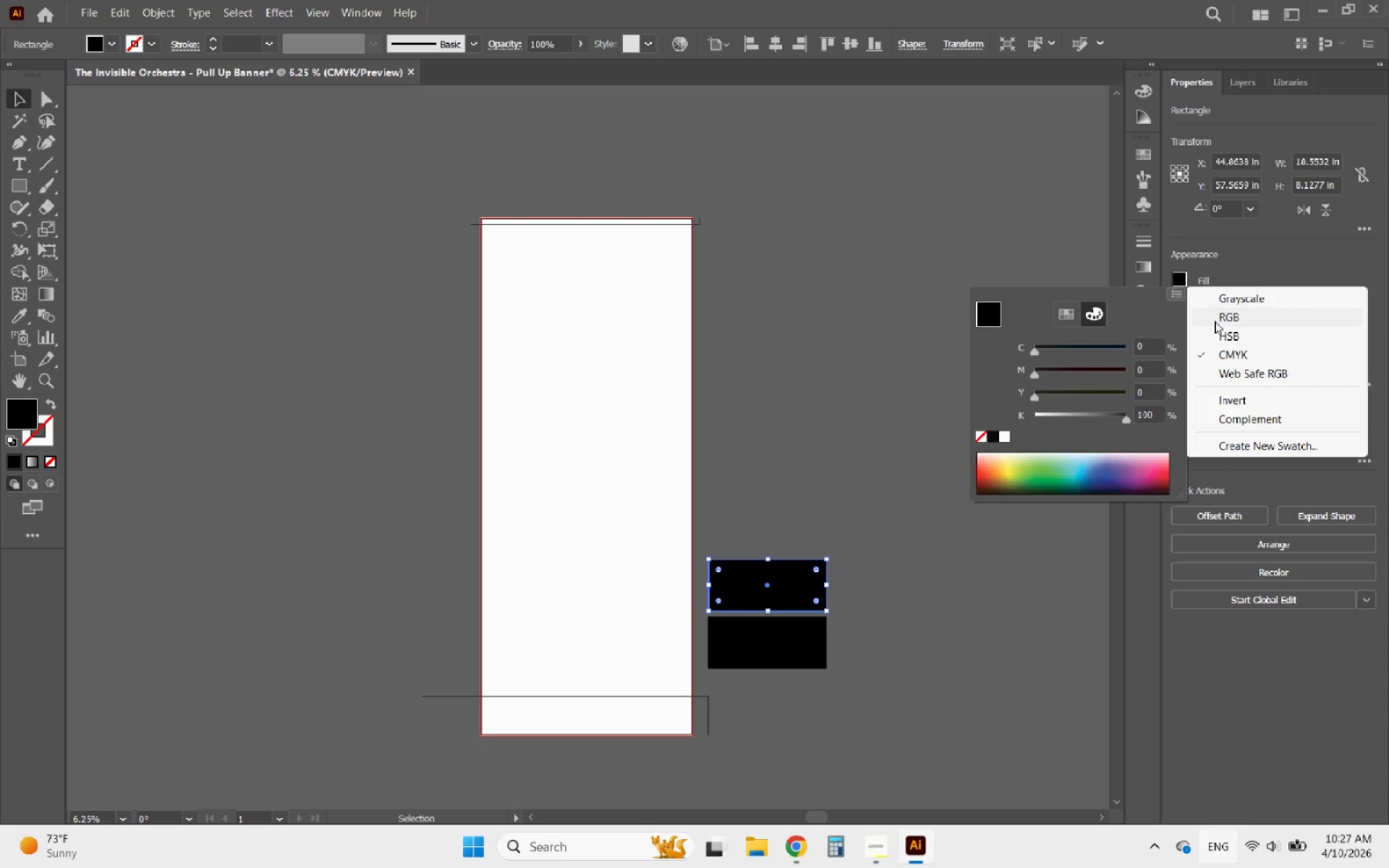 
mouse_move([1221, 320])
 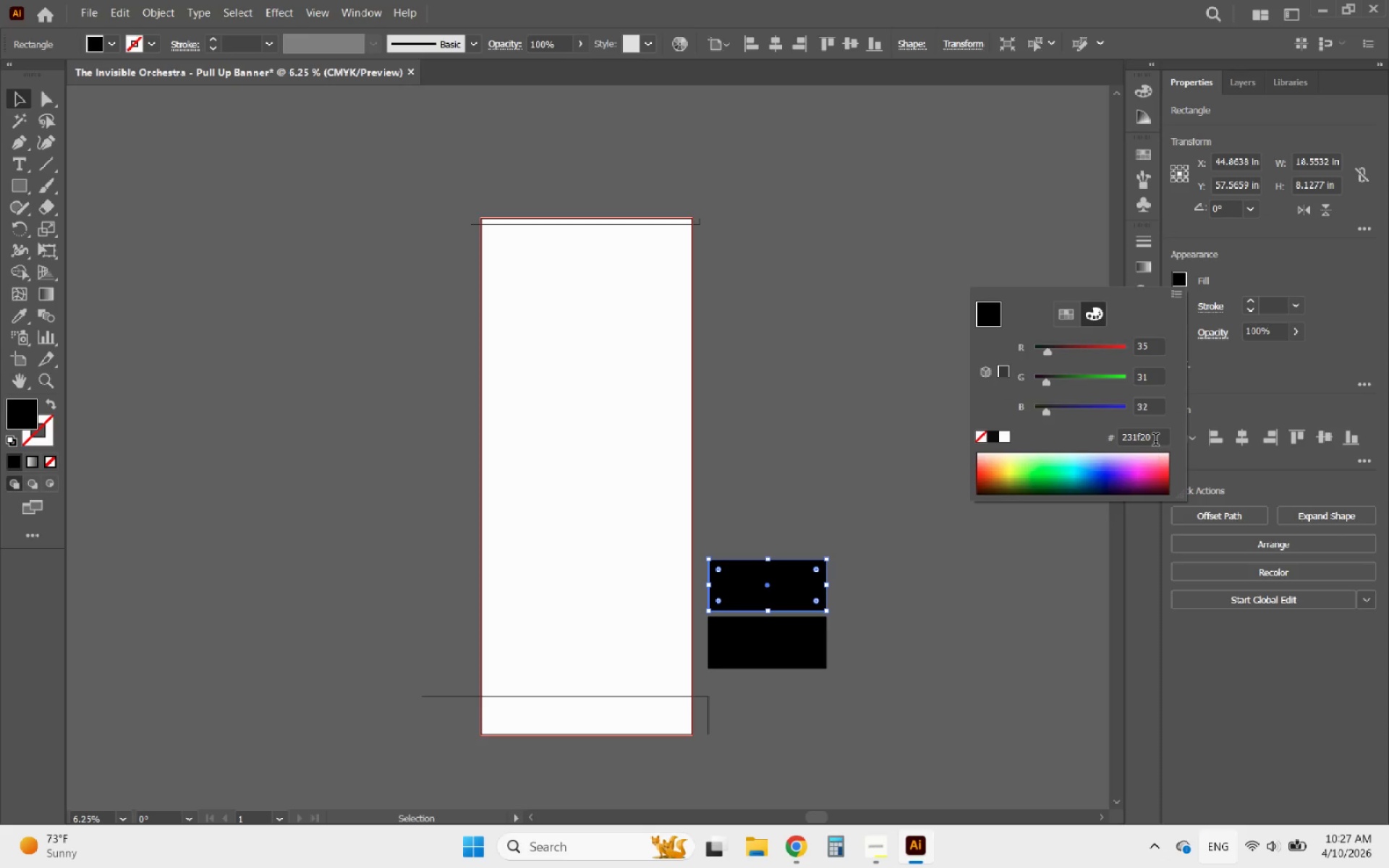 
left_click_drag(start_coordinate=[1155, 441], to_coordinate=[1093, 435])
 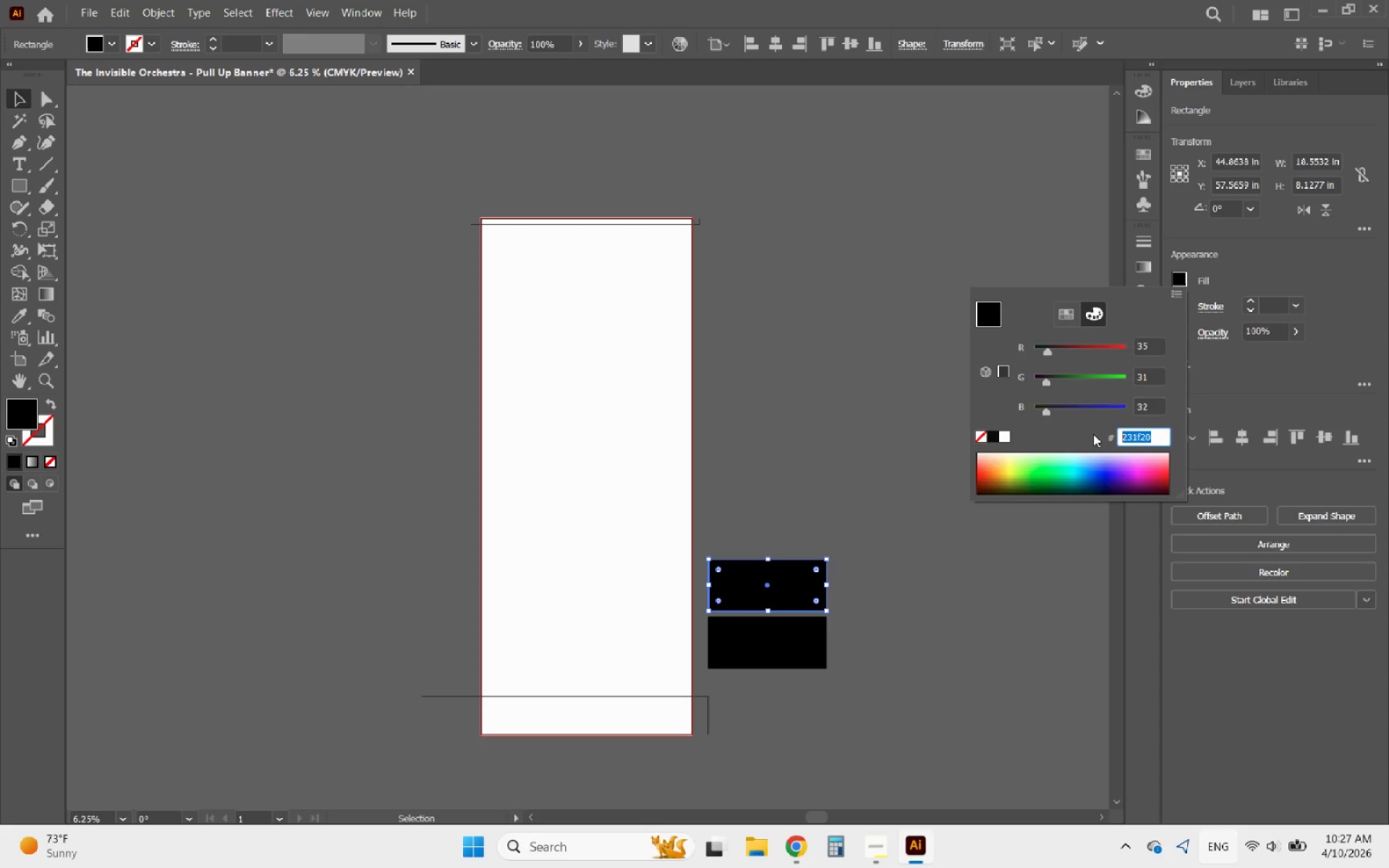 
key(Control+V)
 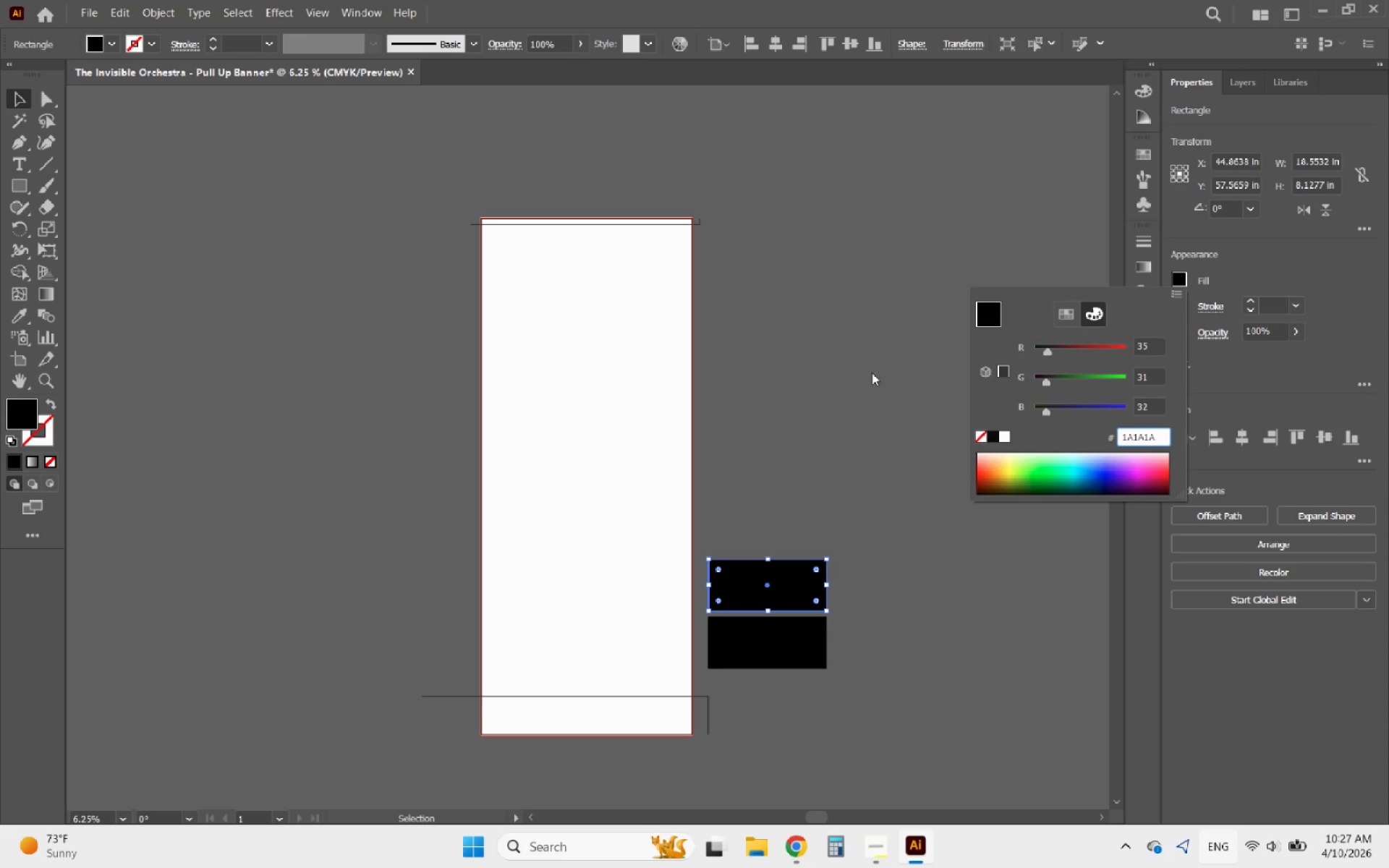 
left_click([860, 369])
 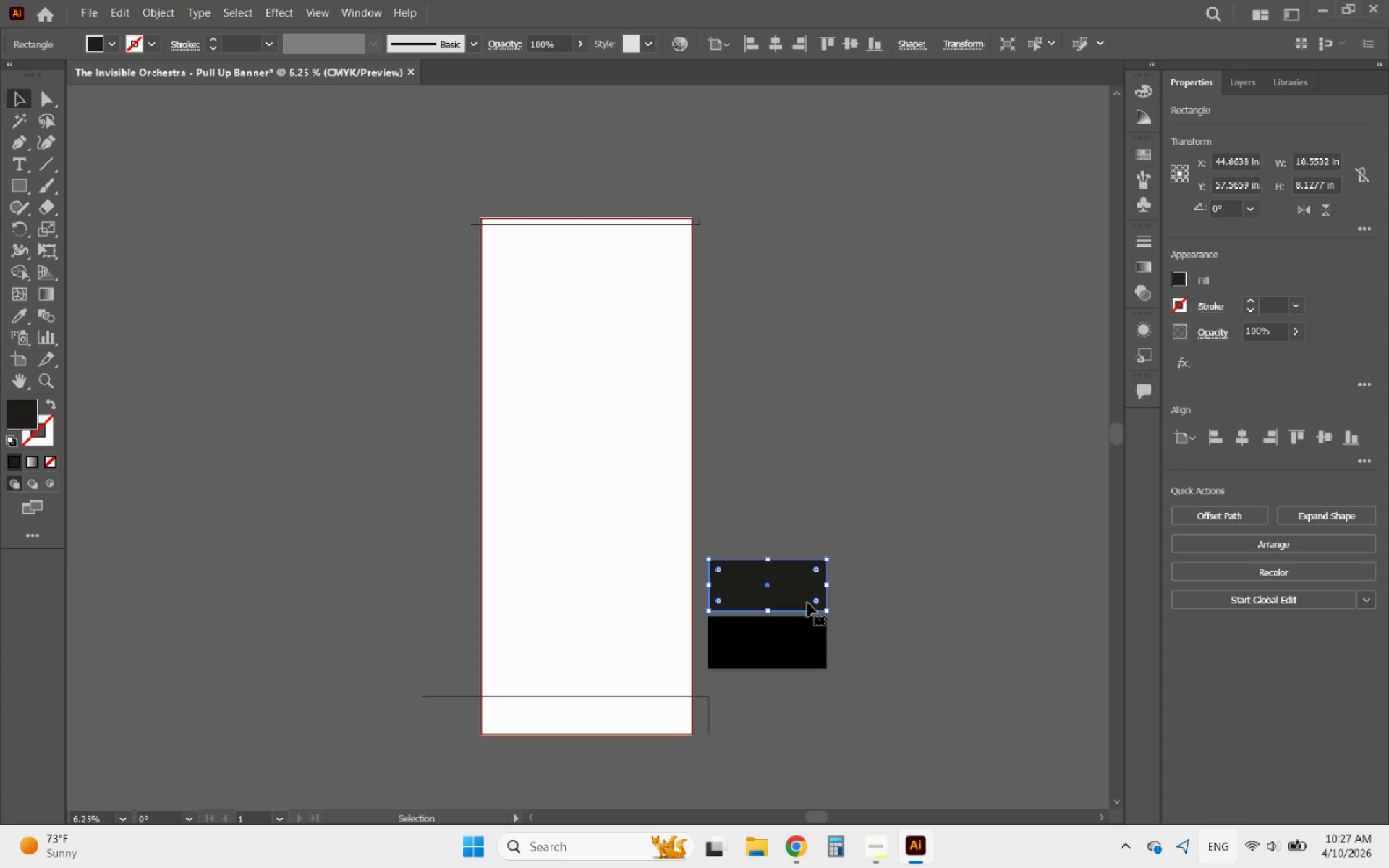 
left_click([802, 649])